 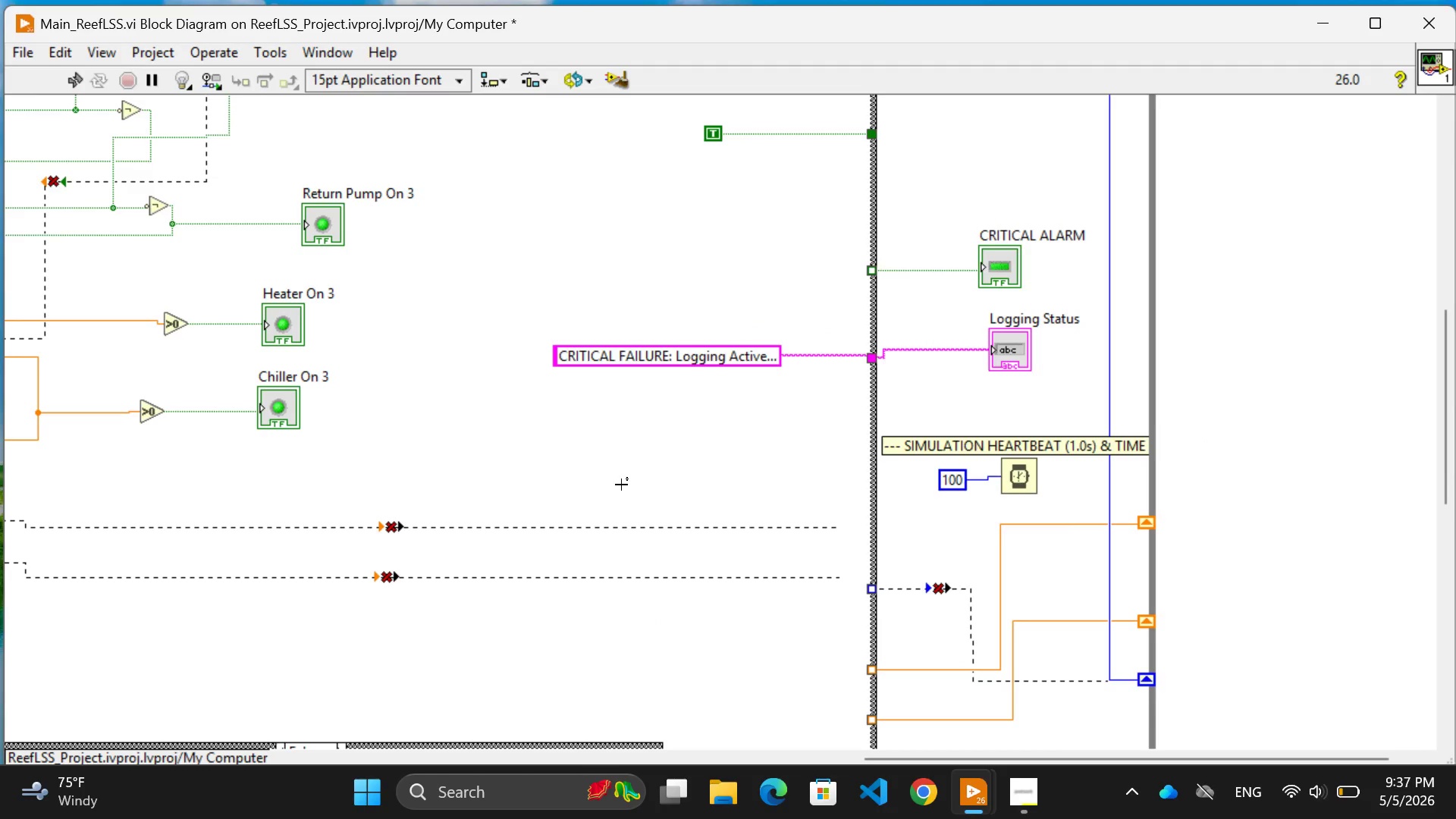 
scroll: coordinate [621, 485], scroll_direction: none, amount: 0.0
 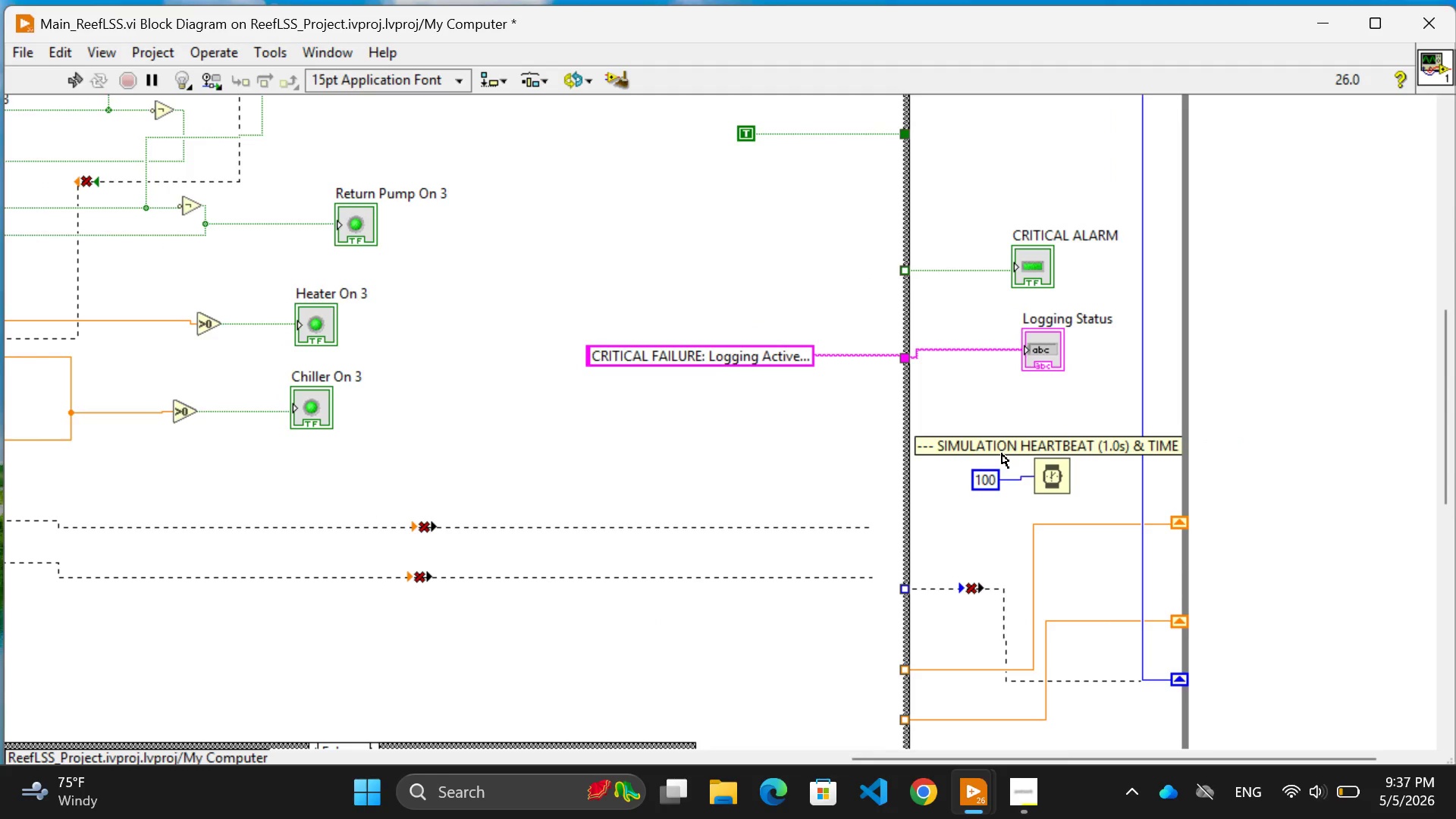 
left_click([529, 197])
 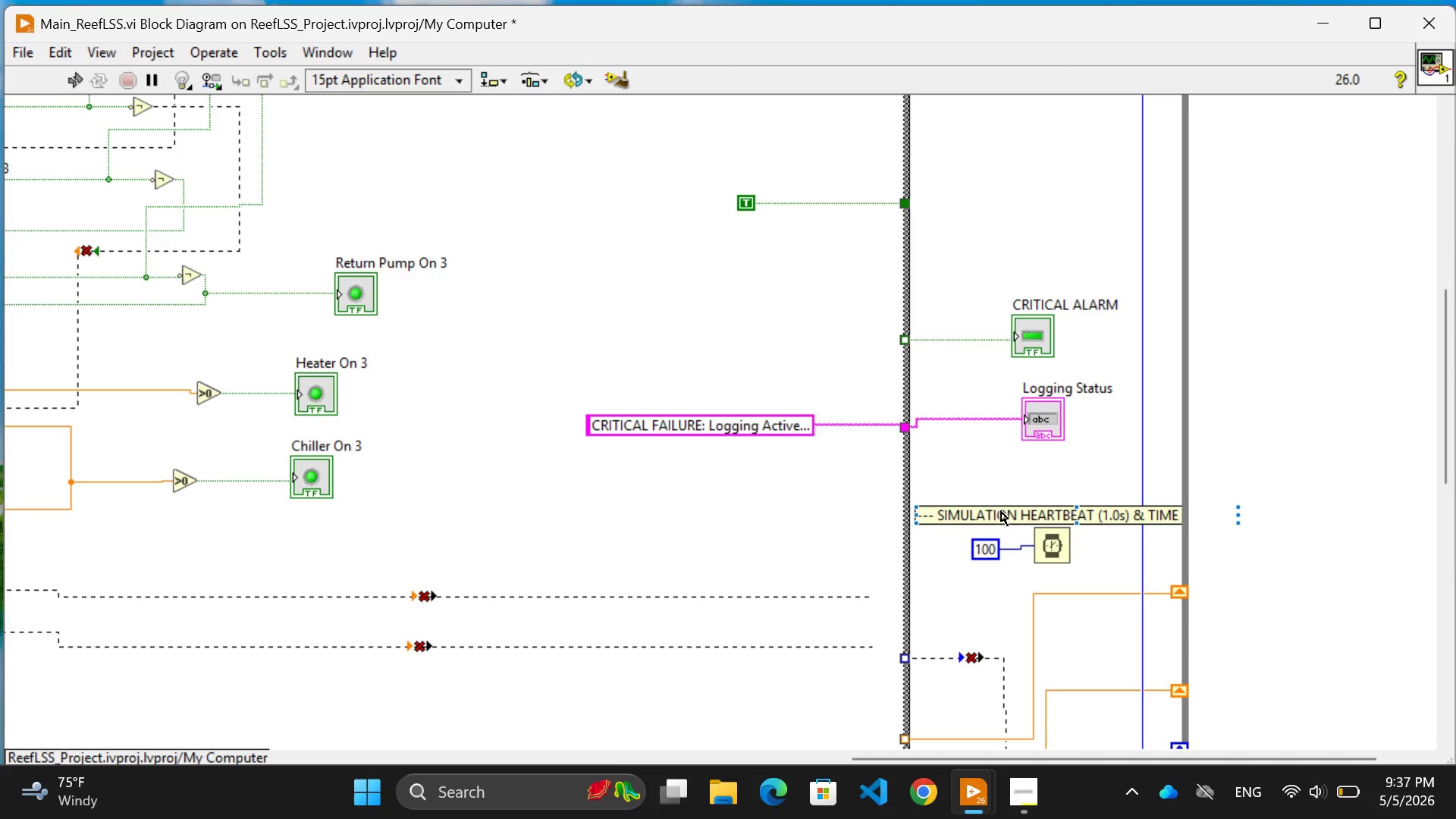 
scroll: coordinate [522, 196], scroll_direction: up, amount: 2.0
 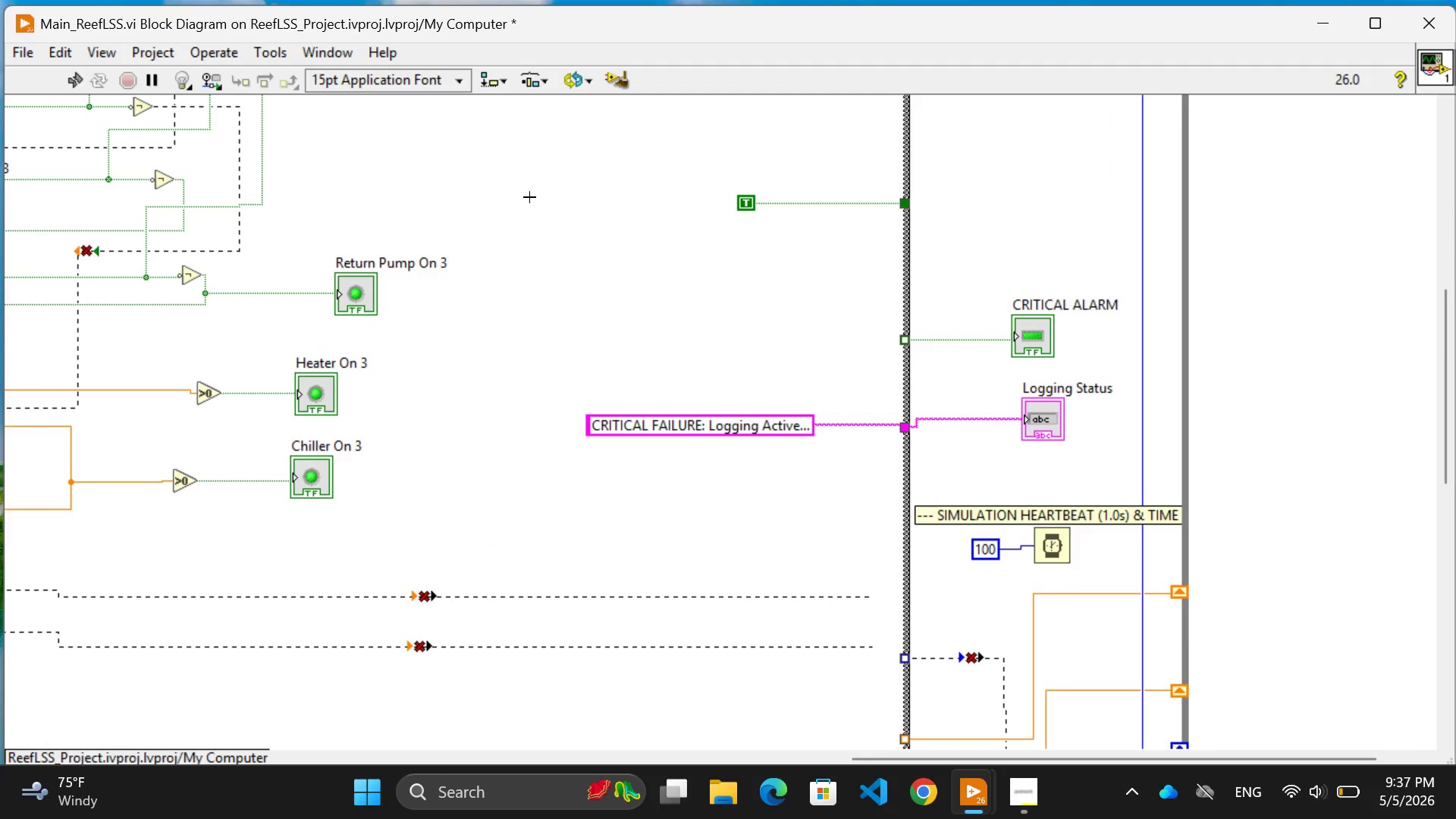 
left_click_drag(start_coordinate=[1001, 517], to_coordinate=[1003, 522])
 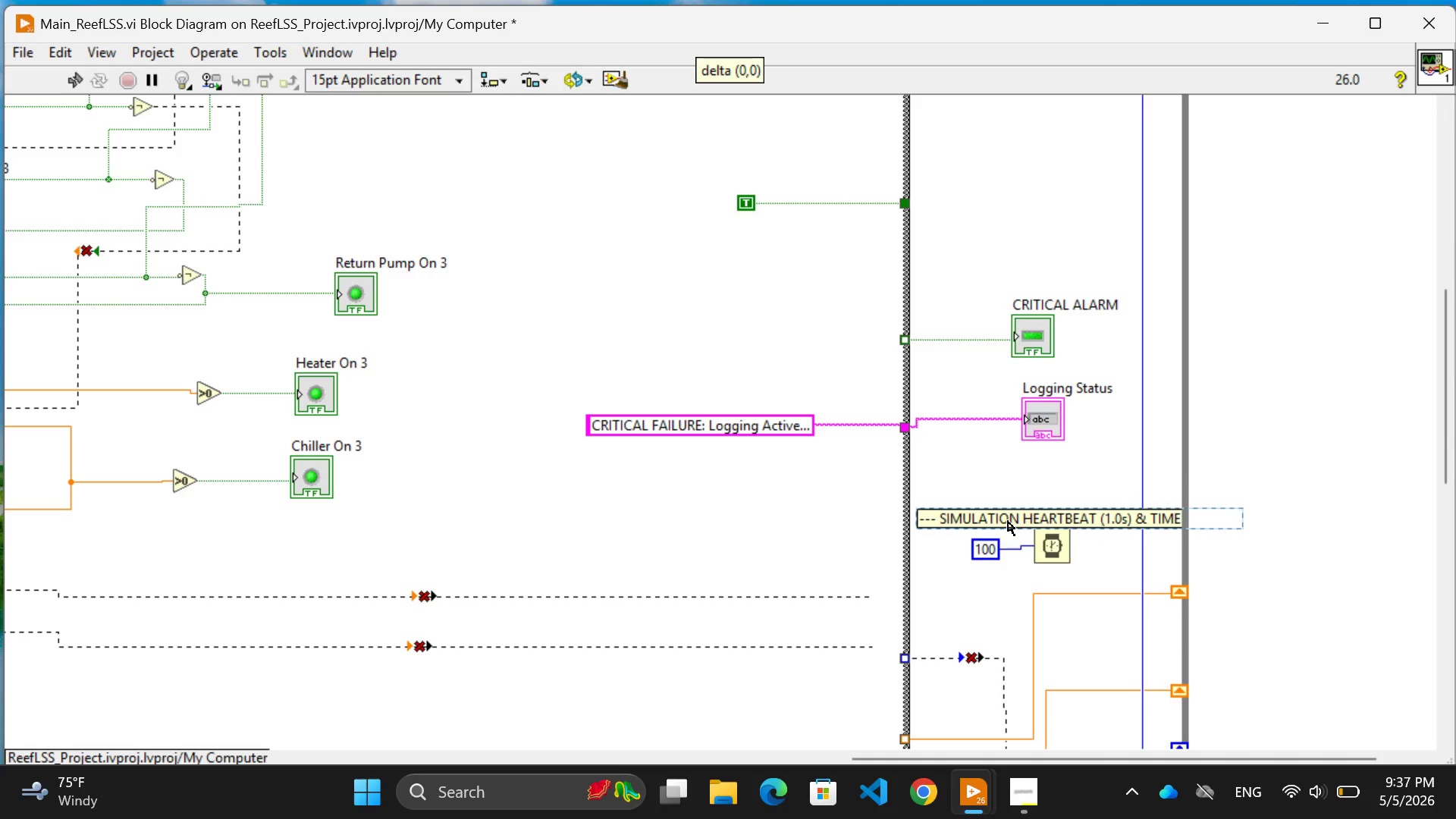 
left_click([1008, 521])
 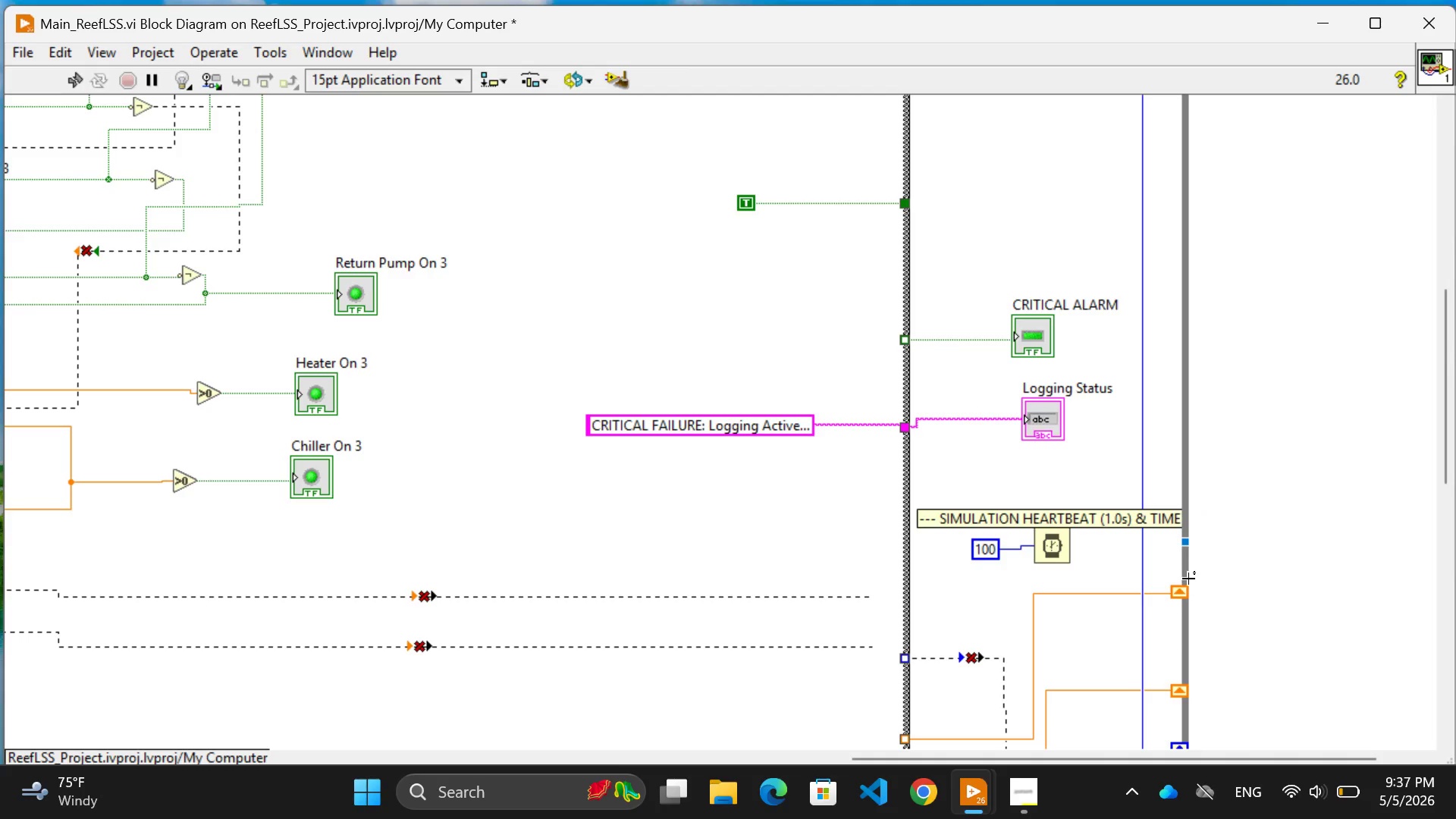 
left_click_drag(start_coordinate=[1190, 544], to_coordinate=[1217, 541])
 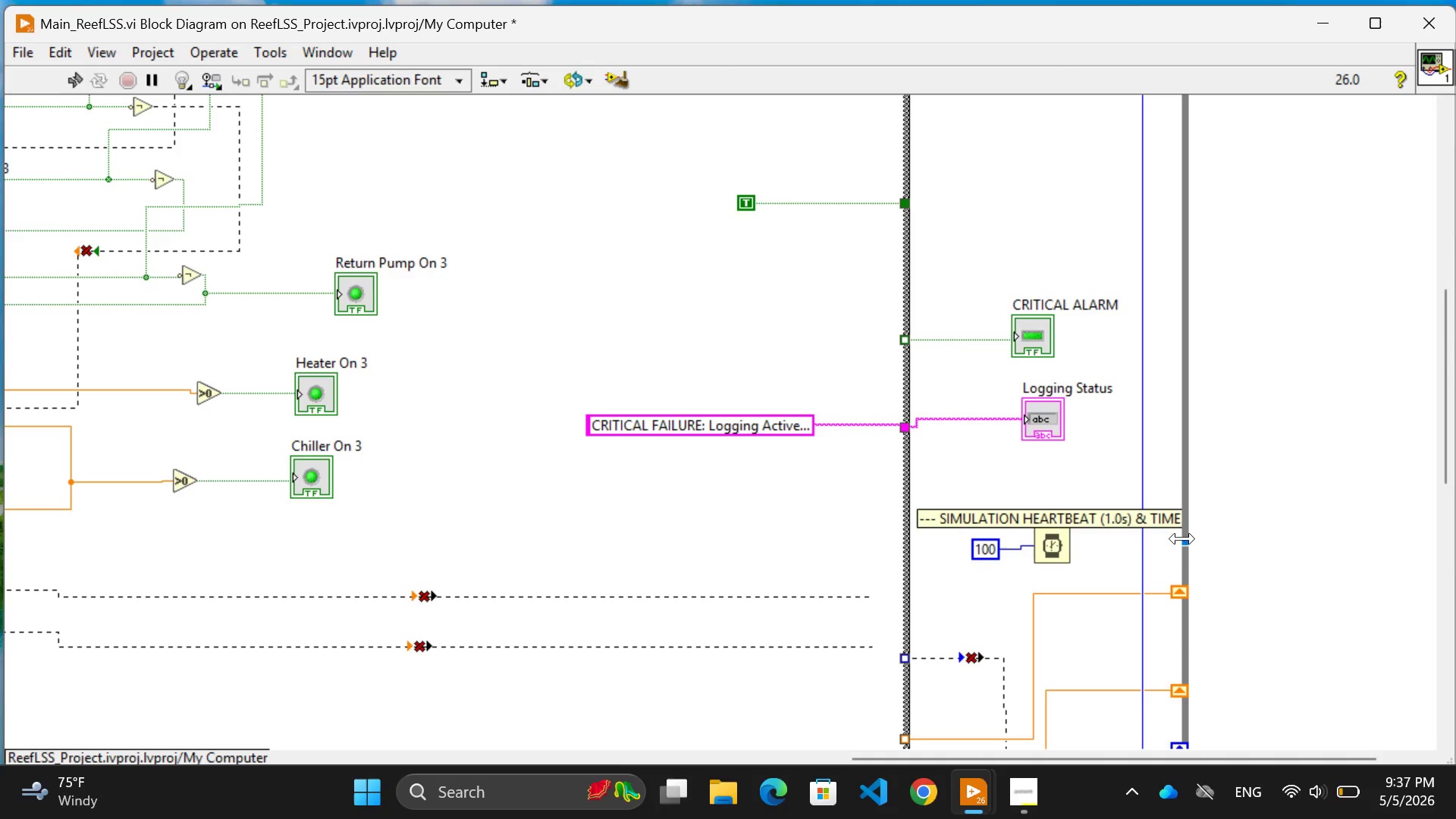 
left_click_drag(start_coordinate=[1182, 540], to_coordinate=[1249, 537])
 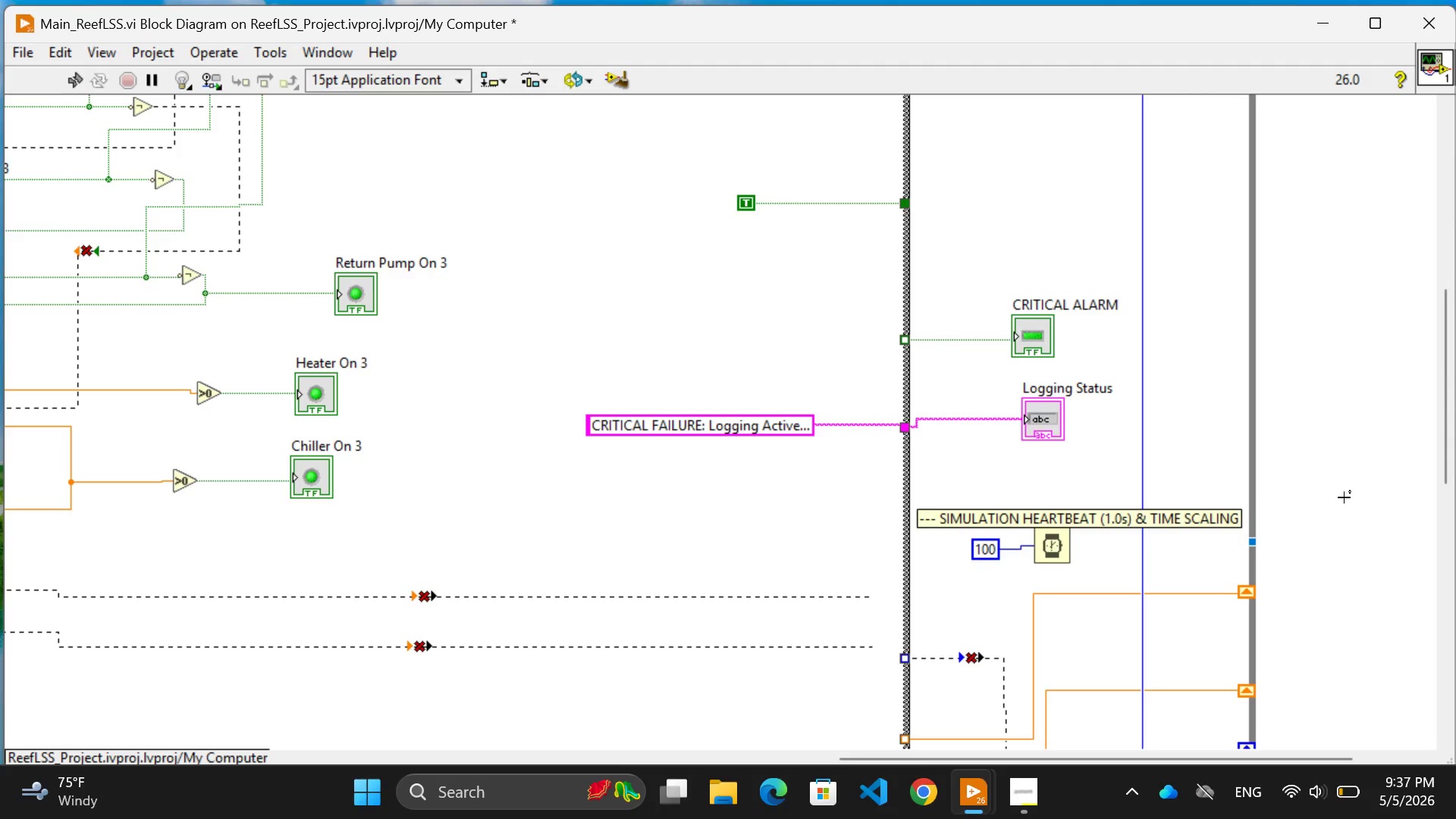 
left_click([1344, 497])
 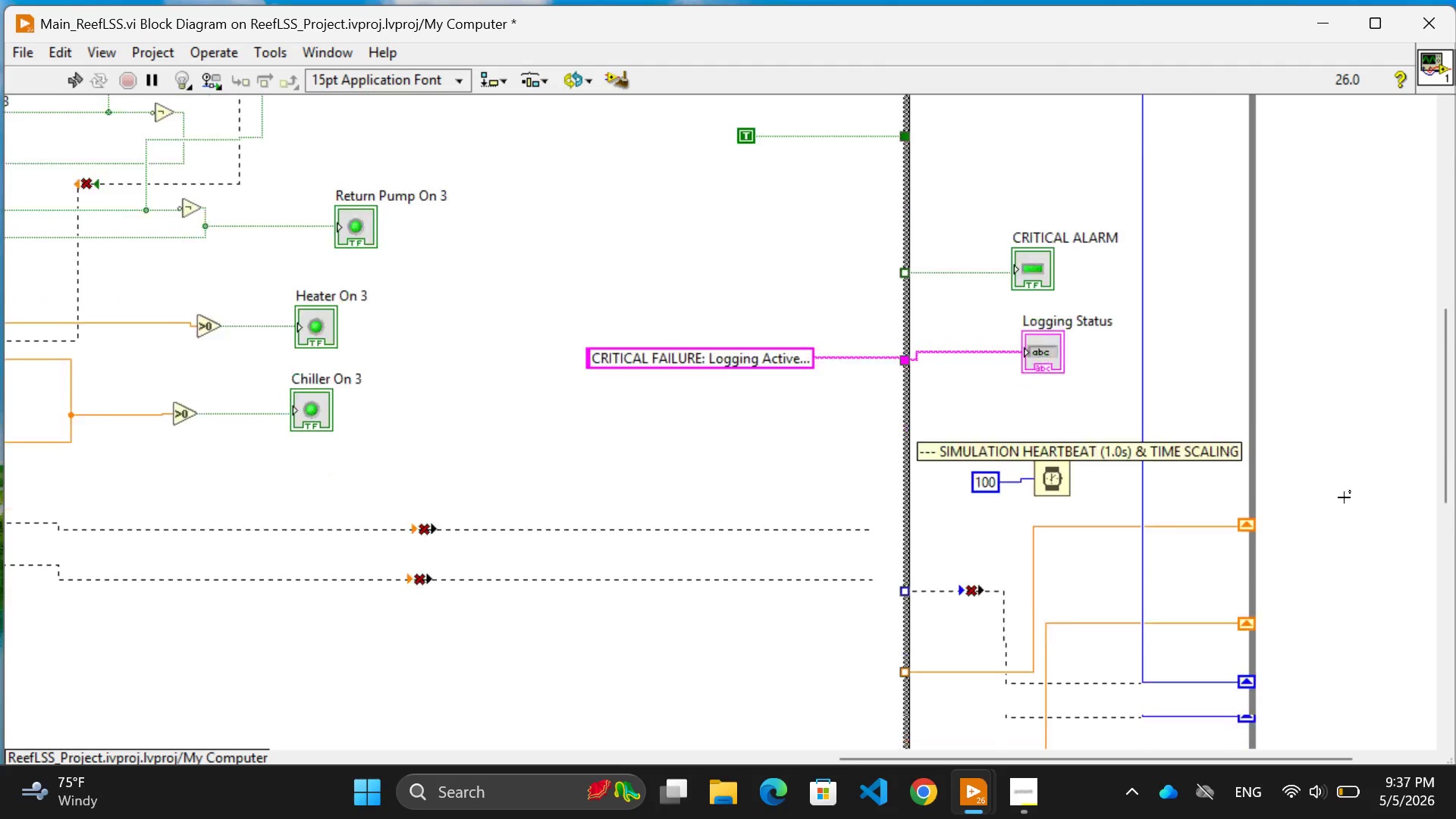 
scroll: coordinate [1344, 497], scroll_direction: down, amount: 23.0
 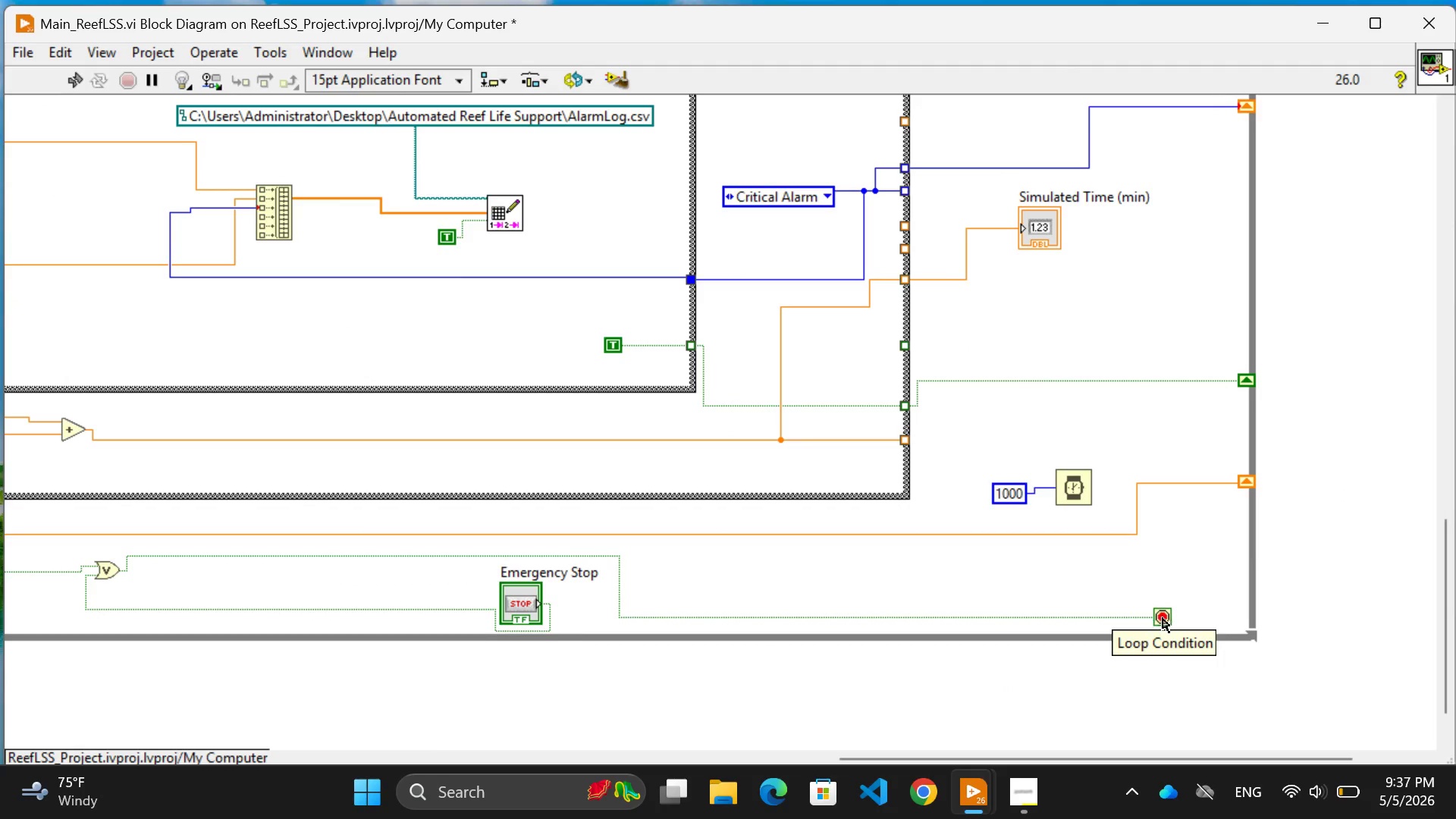 
left_click_drag(start_coordinate=[1166, 620], to_coordinate=[1228, 622])
 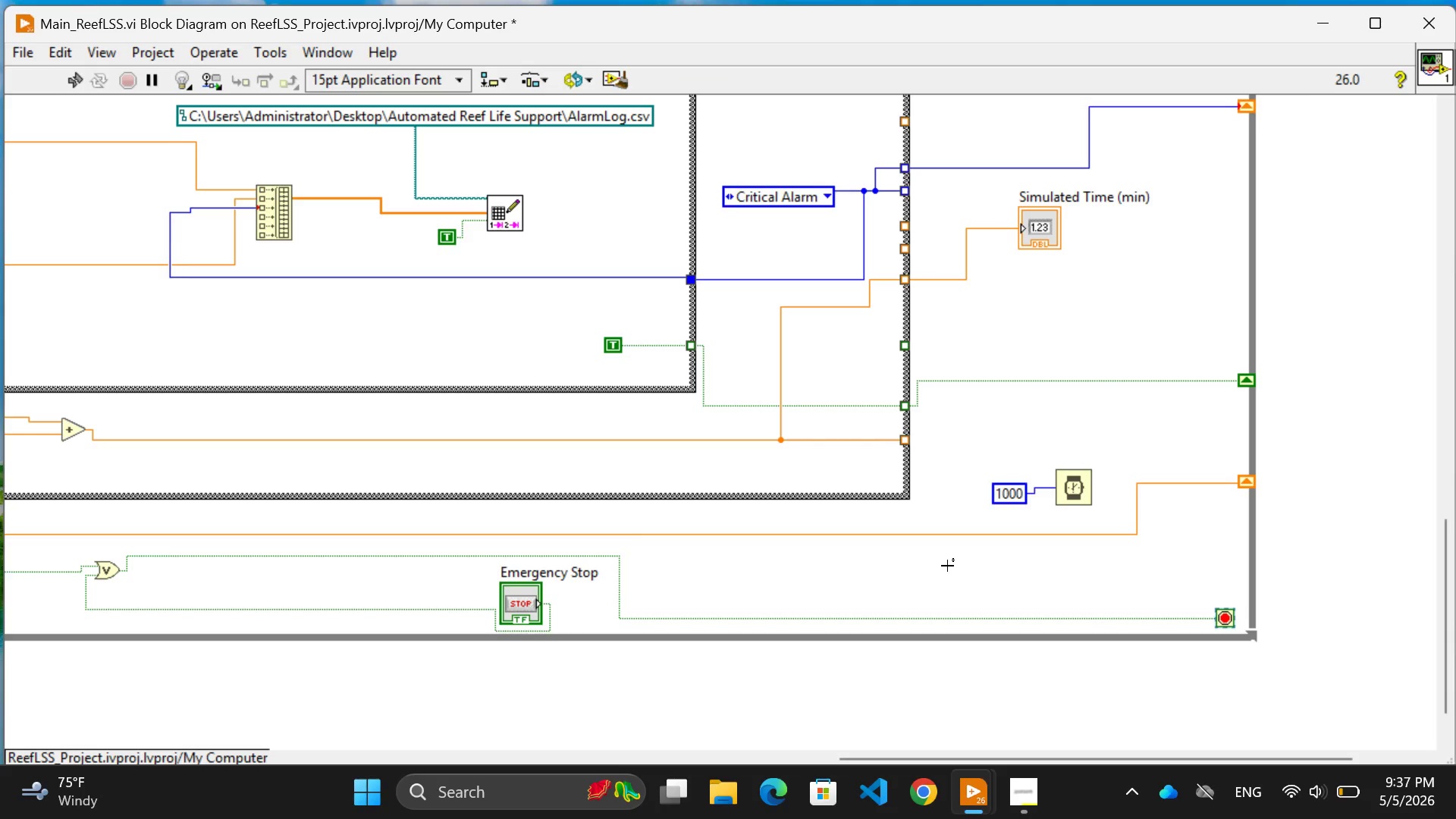 
left_click([947, 566])
 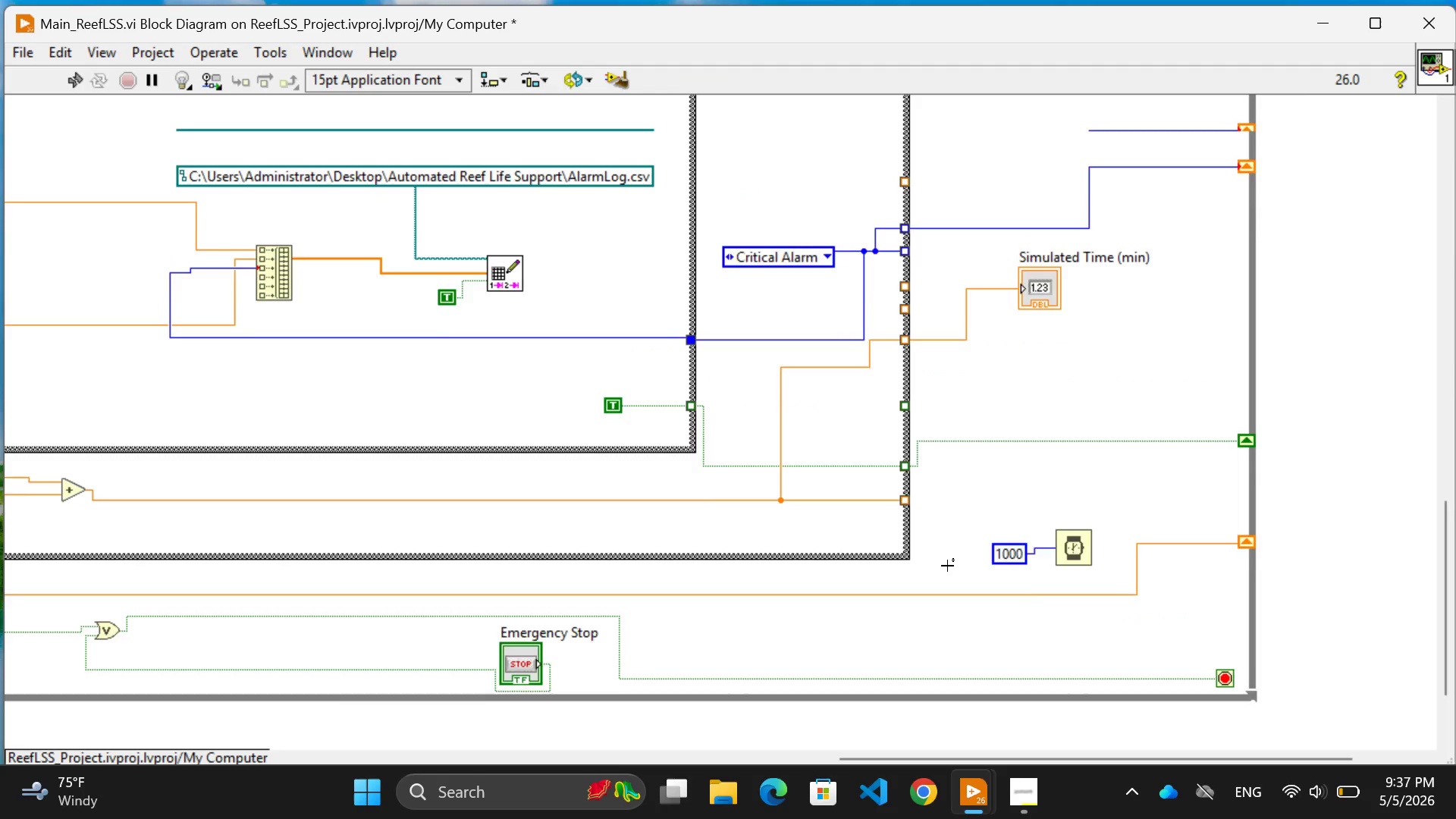 
scroll: coordinate [947, 566], scroll_direction: up, amount: 5.0
 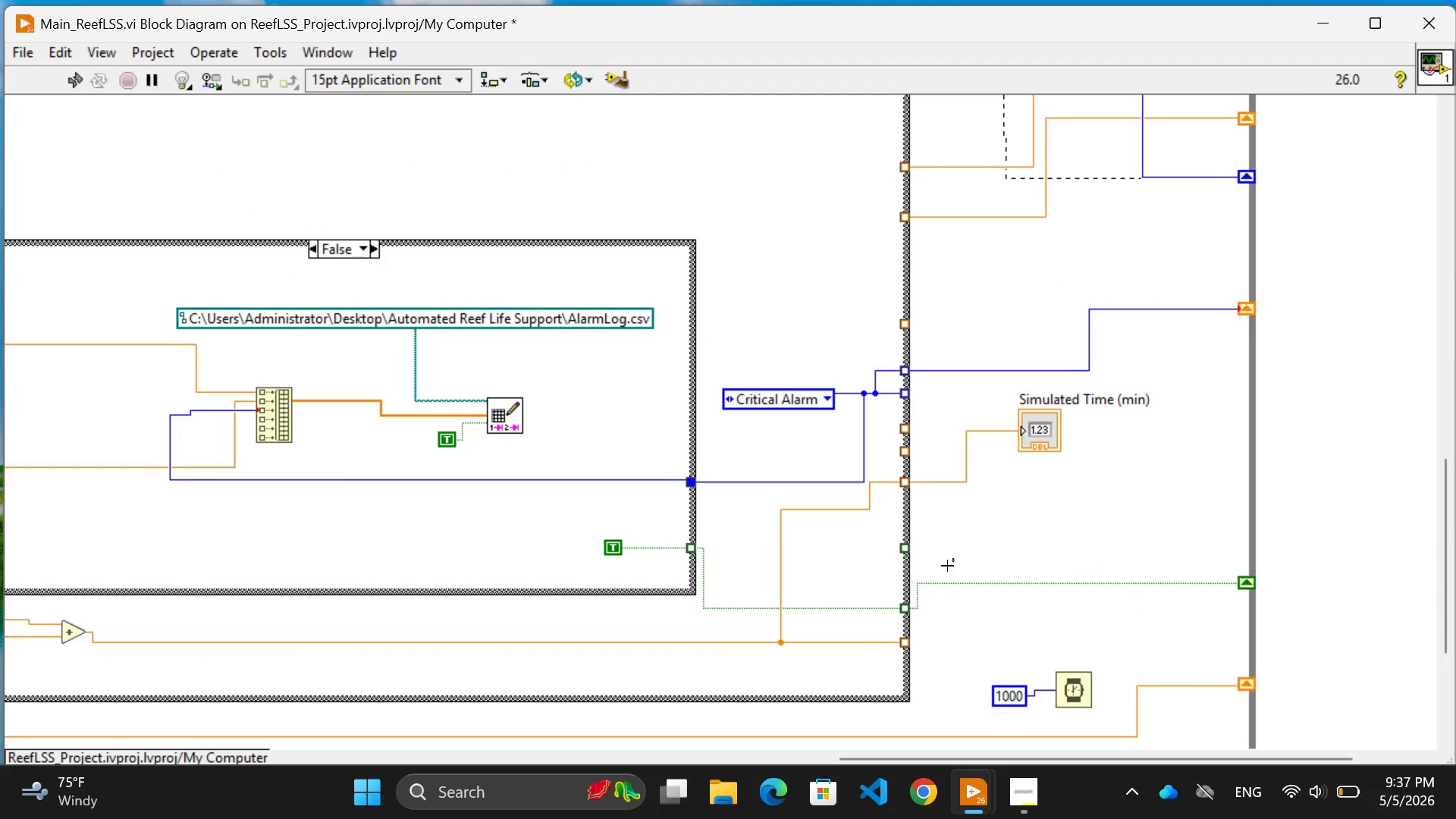 
scroll: coordinate [947, 566], scroll_direction: down, amount: 1.0
 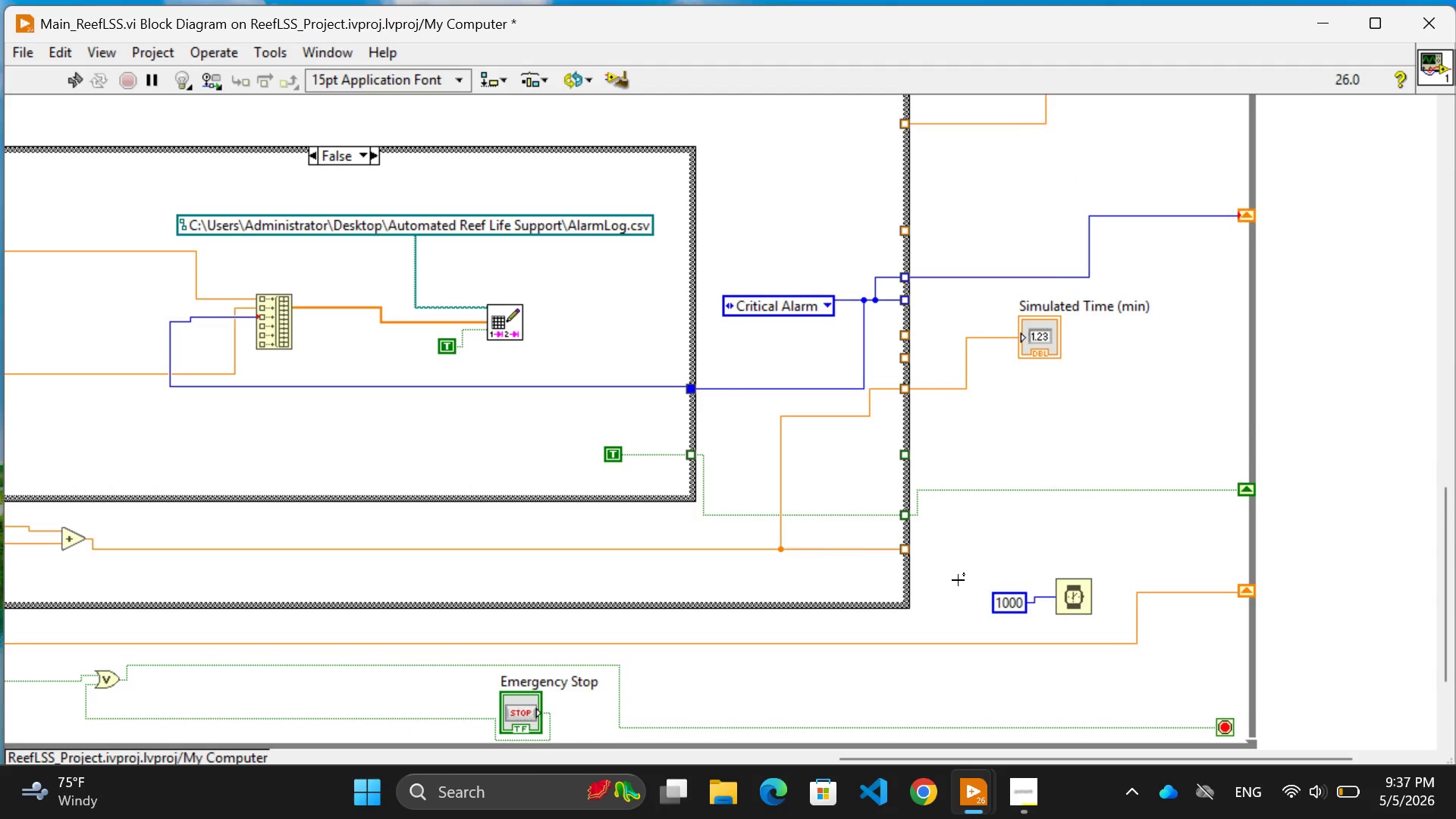 
left_click_drag(start_coordinate=[956, 580], to_coordinate=[1119, 631])
 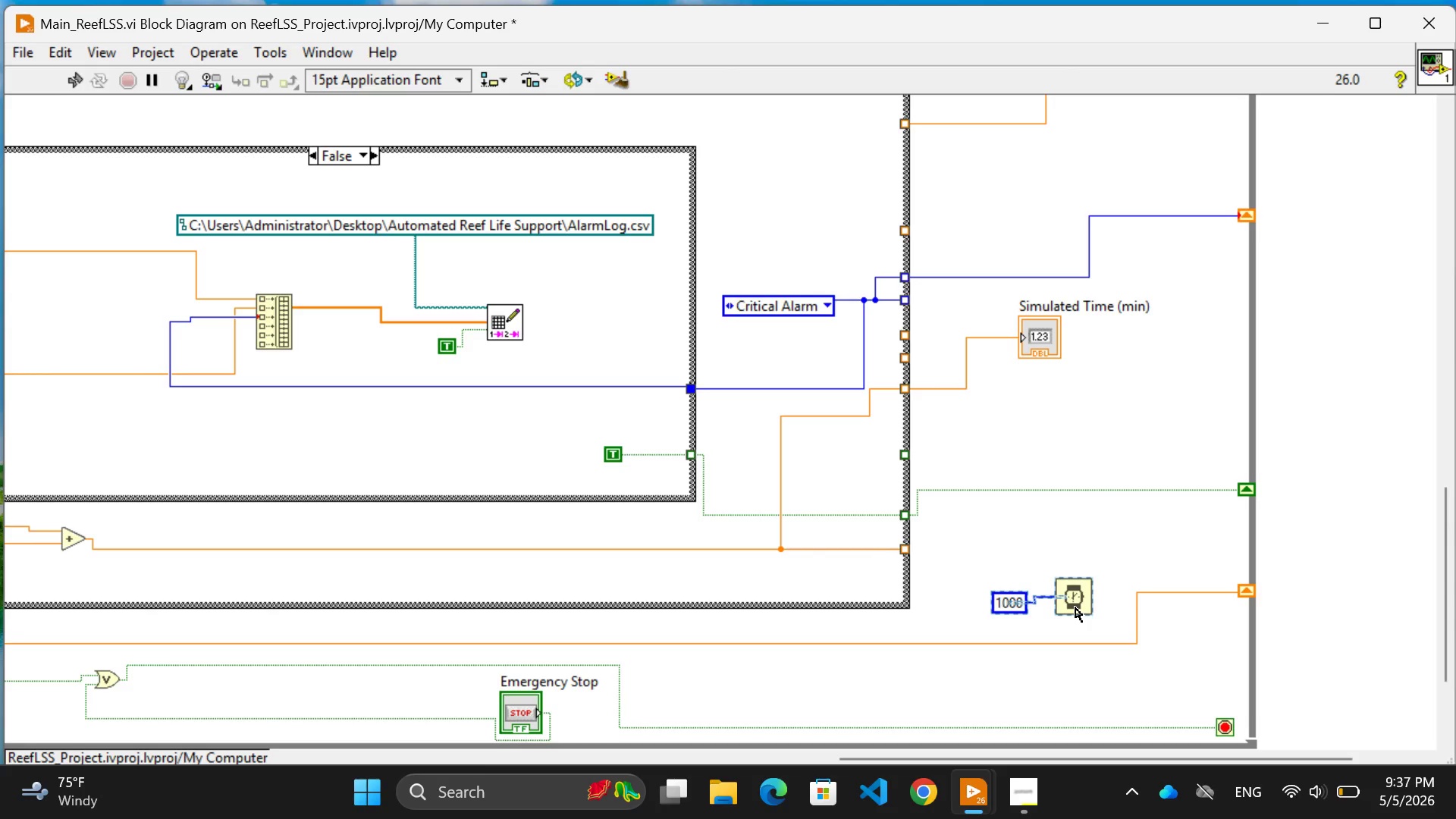 
left_click_drag(start_coordinate=[1075, 607], to_coordinate=[1130, 447])
 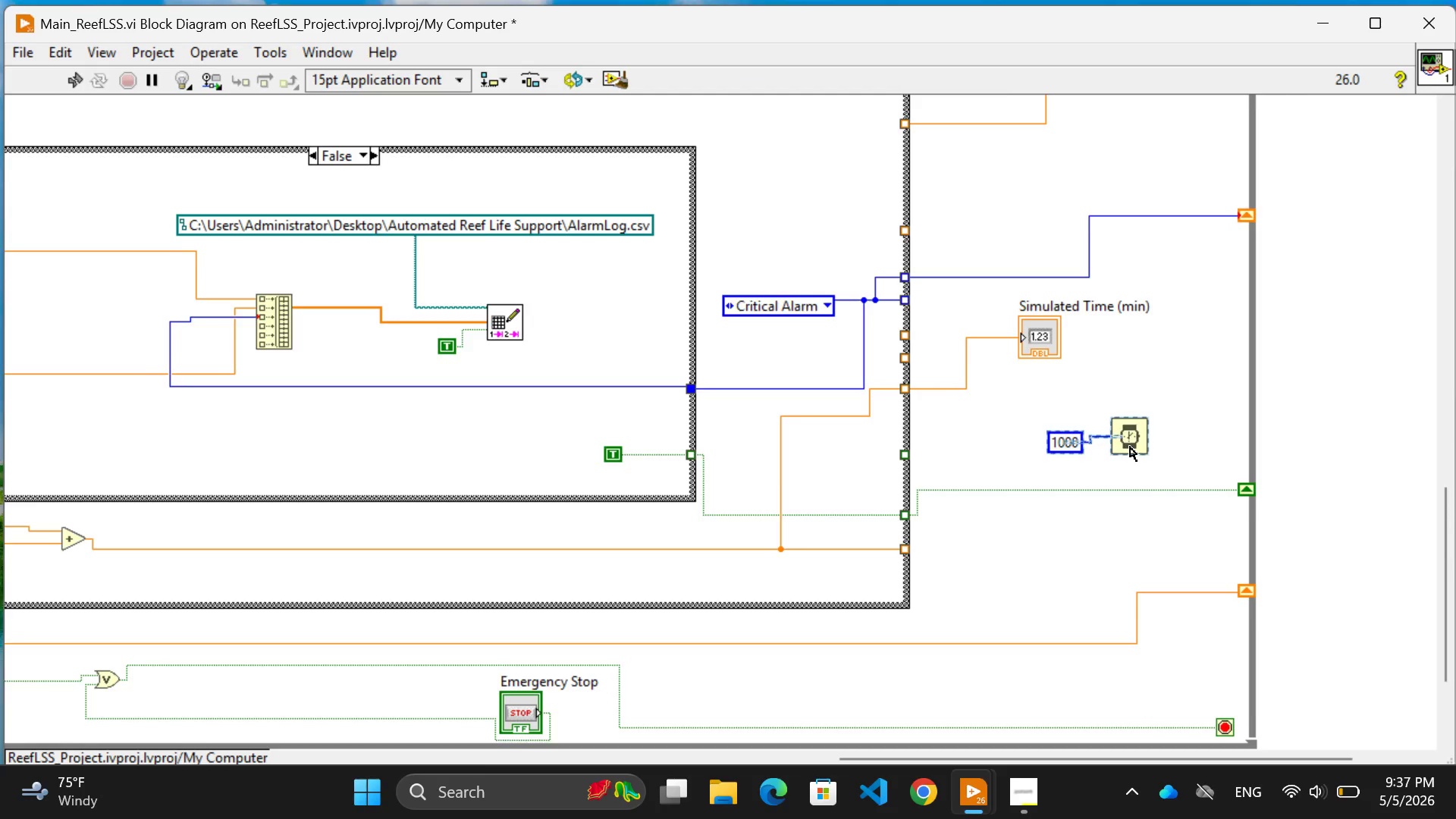 
scroll: coordinate [1130, 447], scroll_direction: up, amount: 3.0
 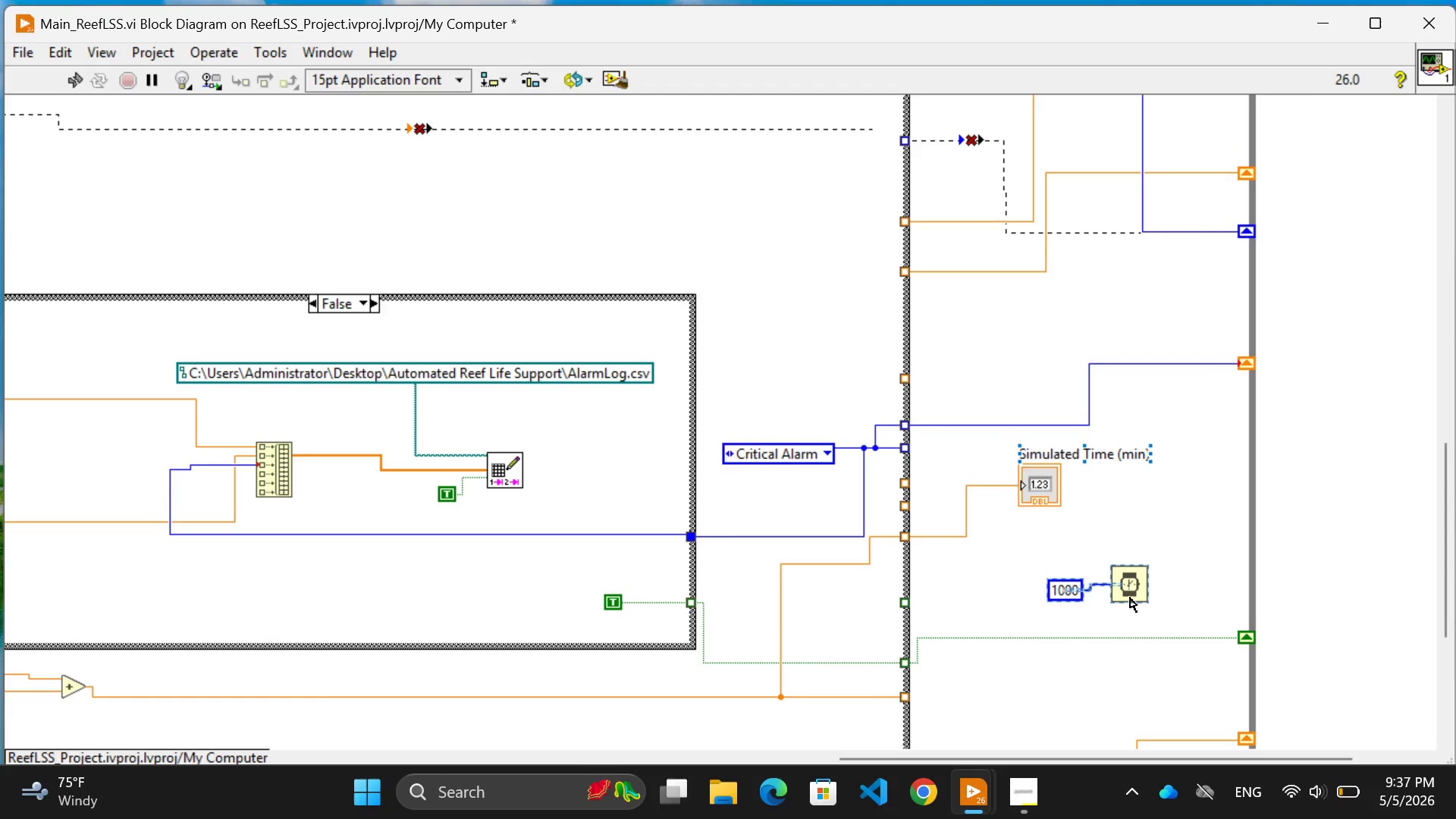 
left_click_drag(start_coordinate=[1131, 592], to_coordinate=[1146, 293])
 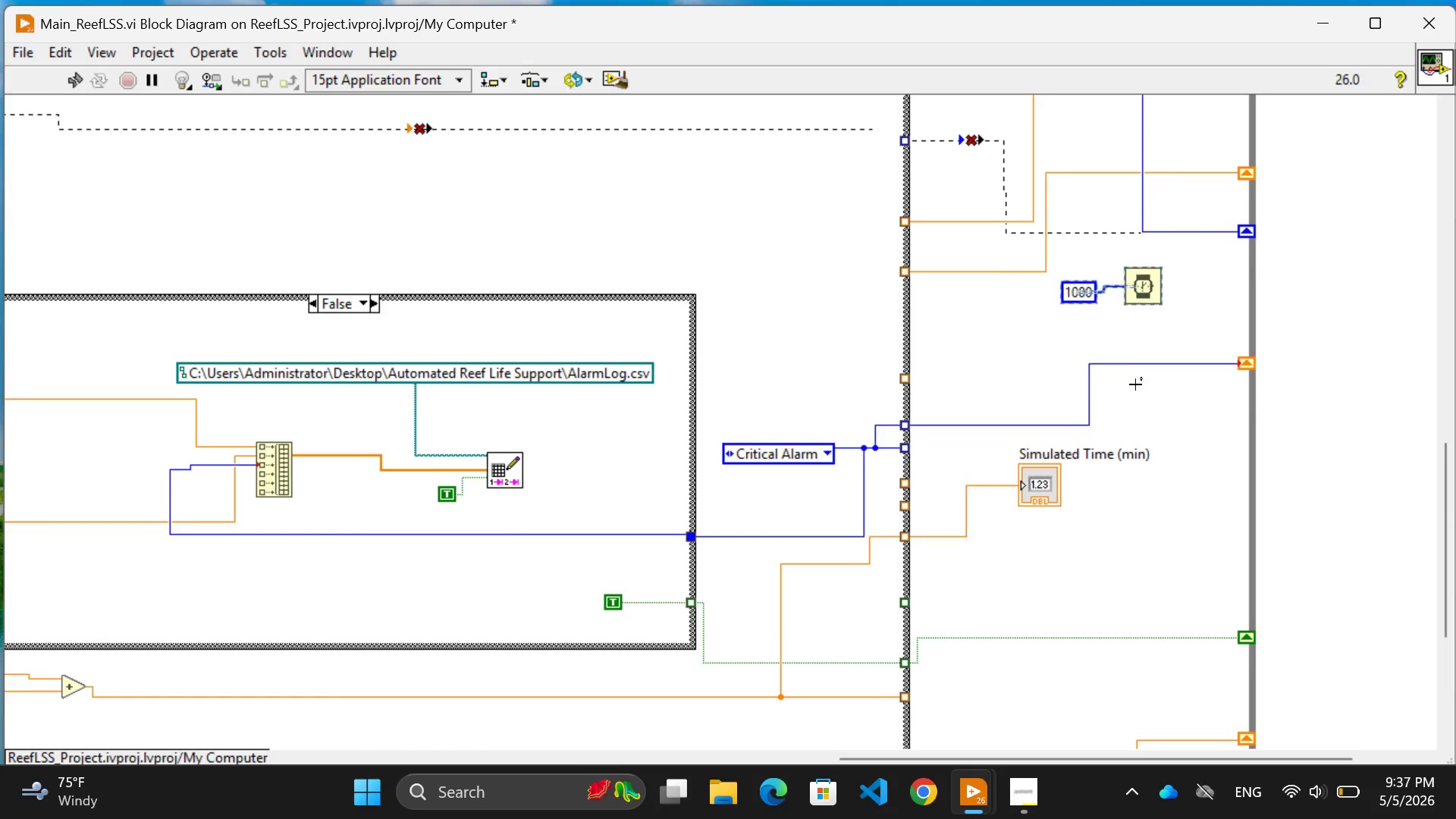 
scroll: coordinate [1156, 547], scroll_direction: up, amount: 7.0
 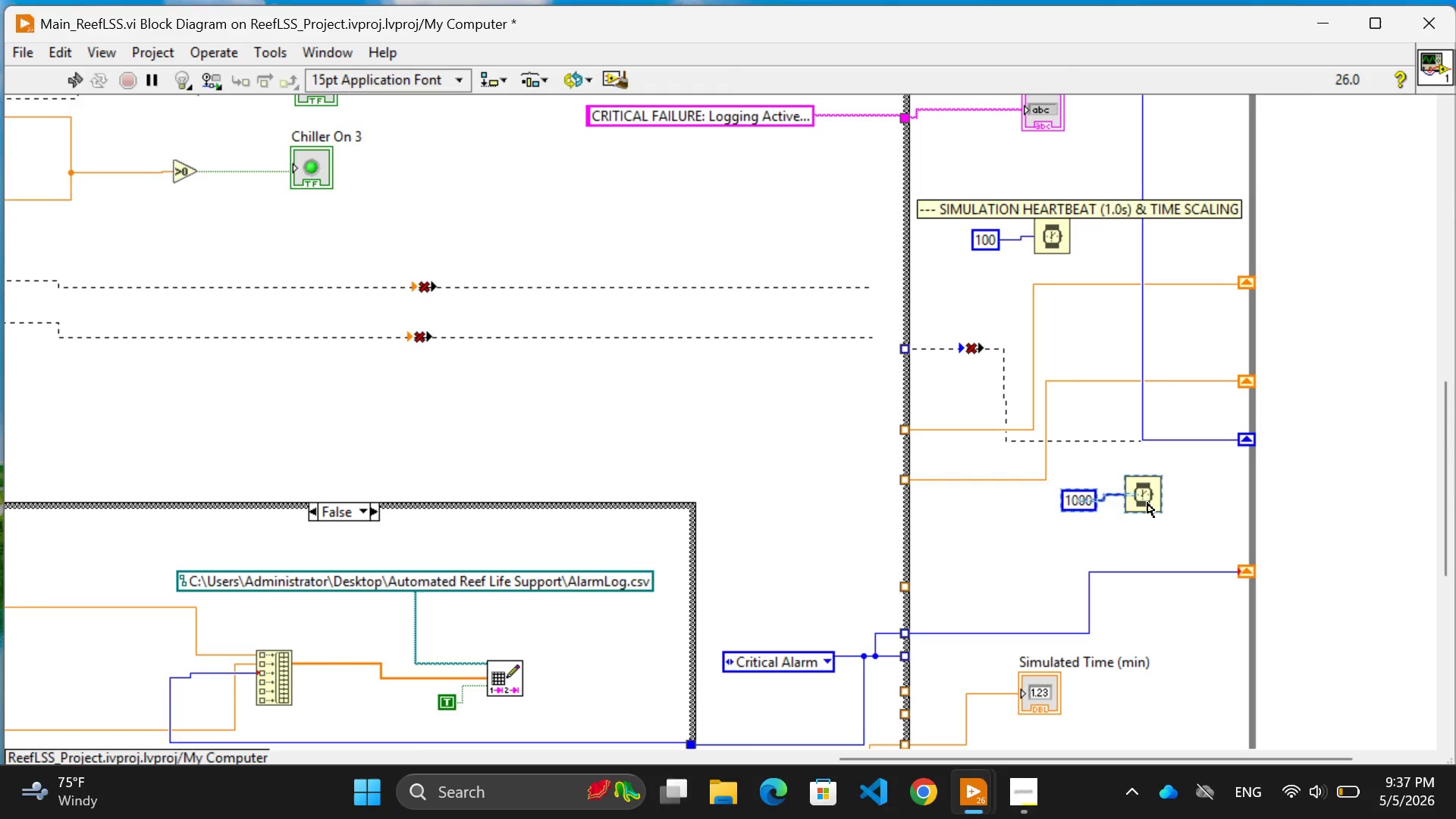 
left_click_drag(start_coordinate=[1084, 325], to_coordinate=[964, 285])
 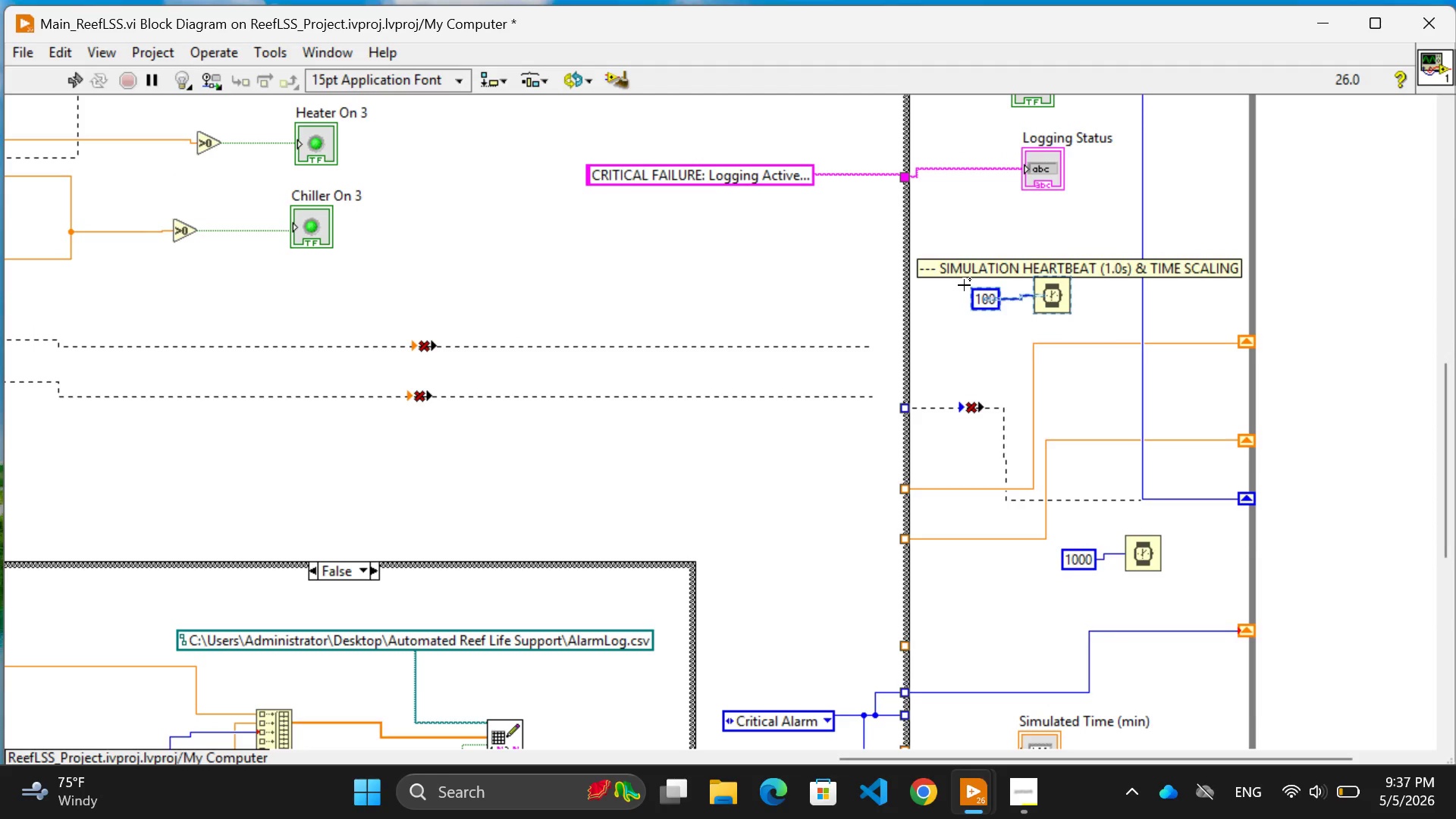 
scroll: coordinate [1076, 312], scroll_direction: up, amount: 2.0
 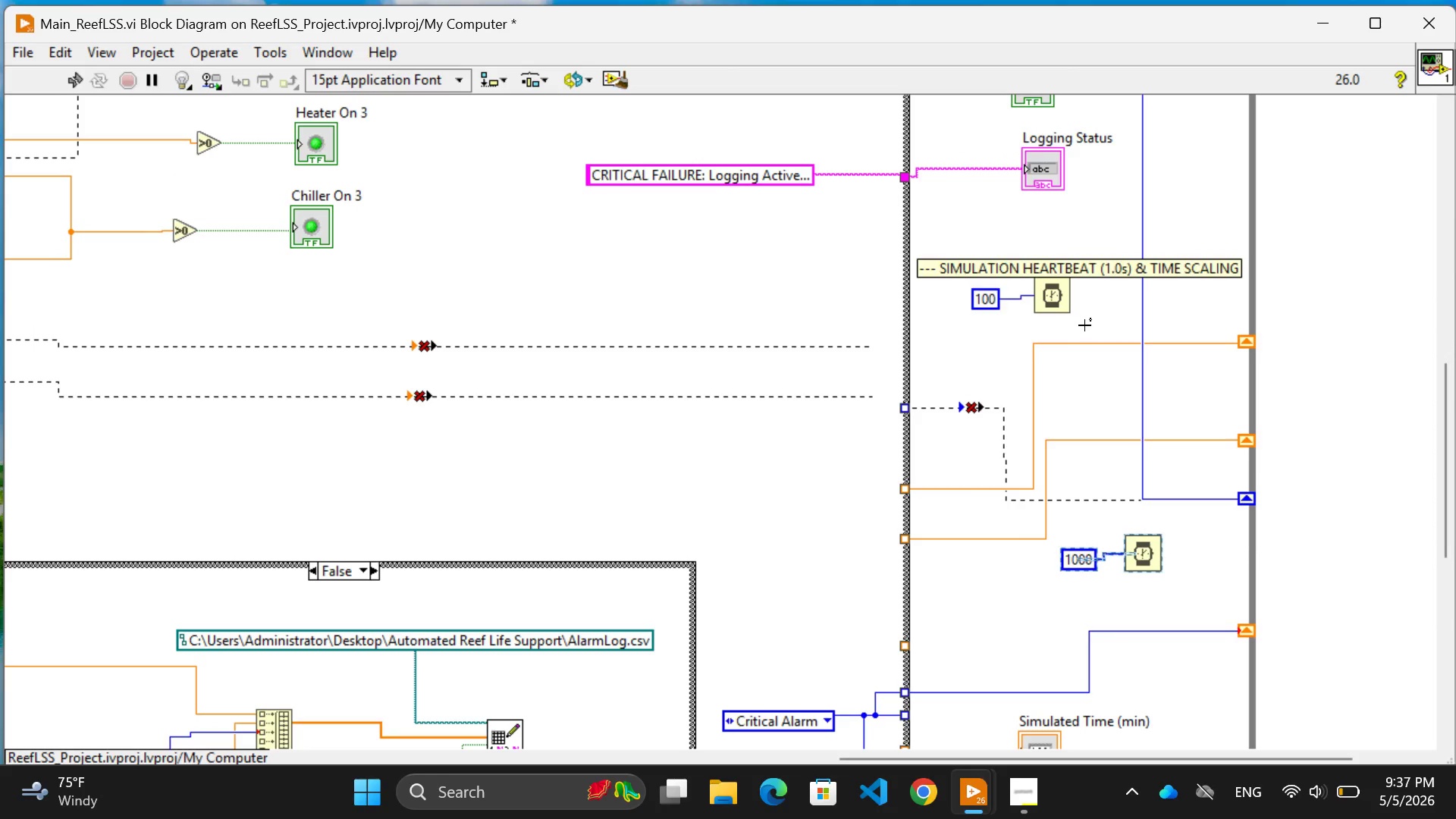 
key(Backspace)
 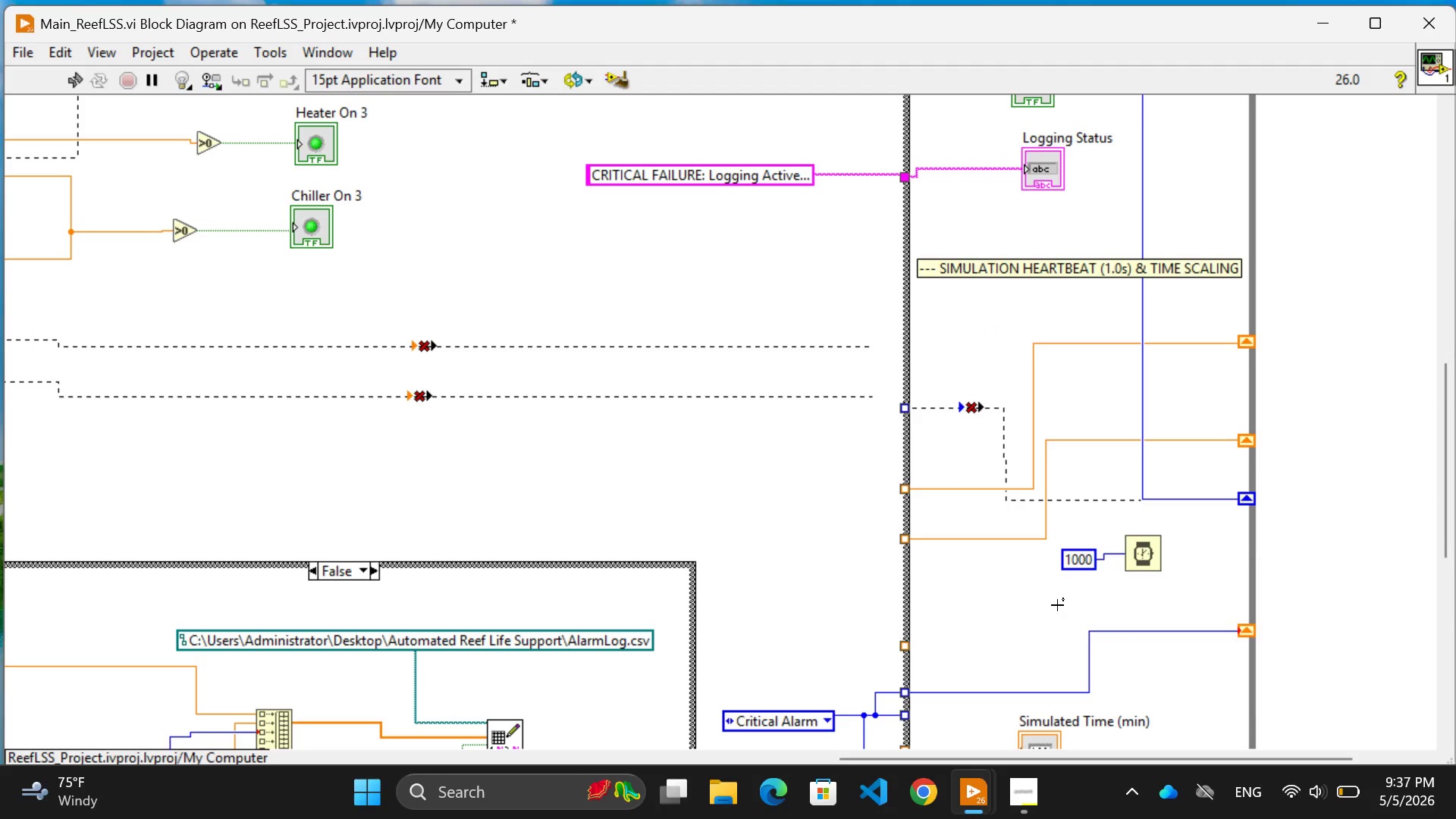 
left_click_drag(start_coordinate=[1034, 600], to_coordinate=[1206, 528])
 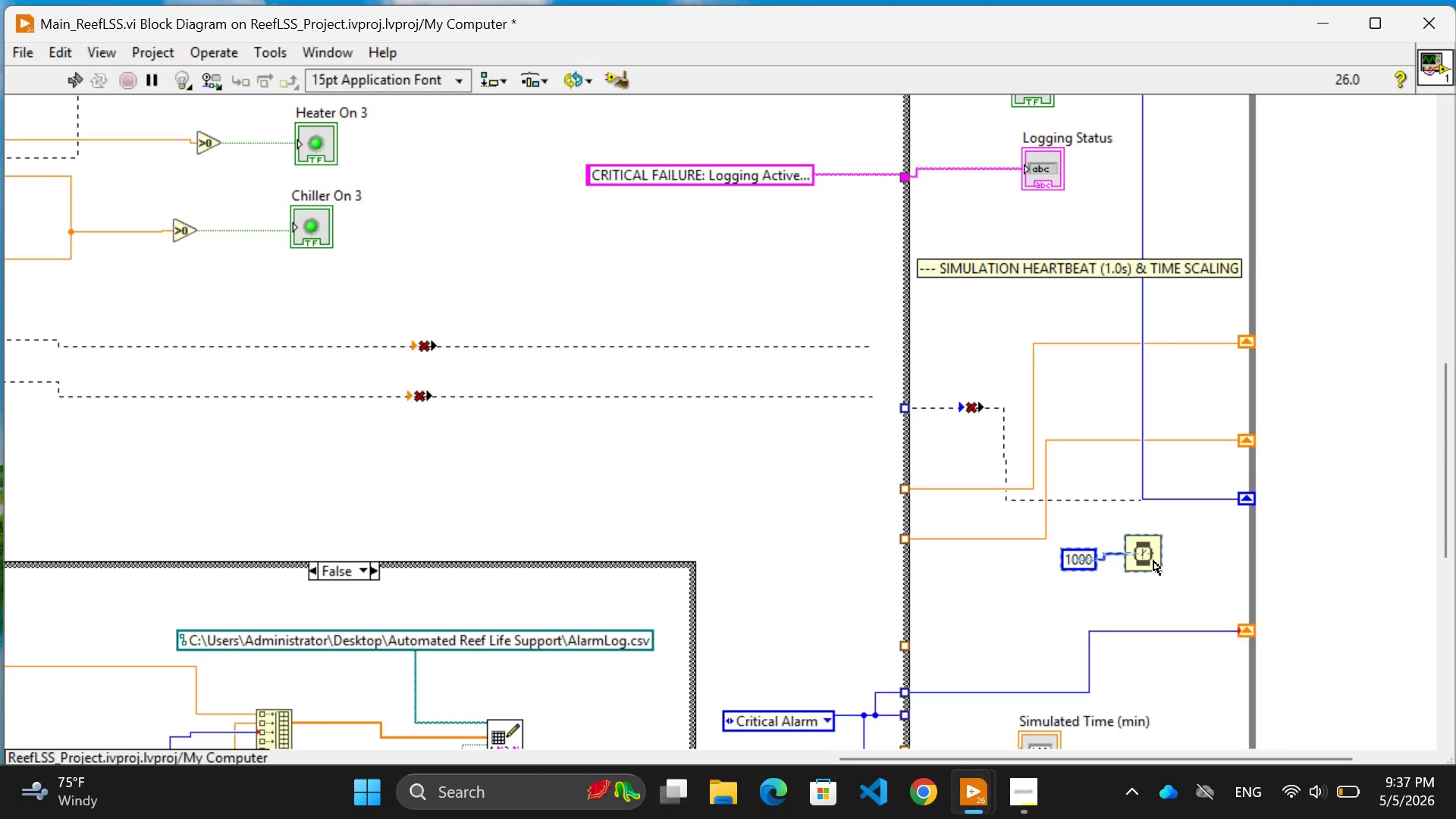 
left_click_drag(start_coordinate=[1153, 560], to_coordinate=[1062, 308])
 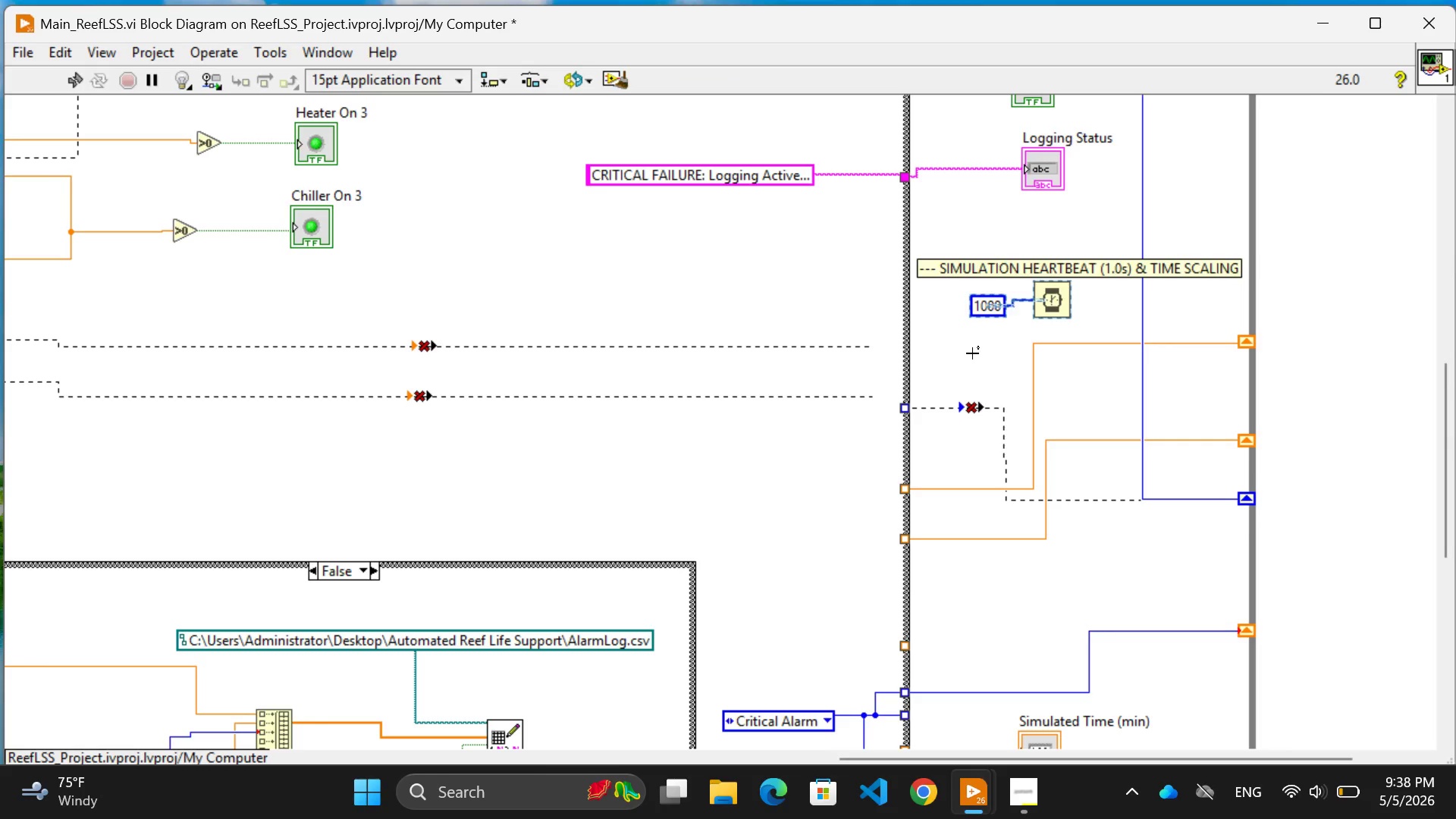 
left_click([972, 353])
 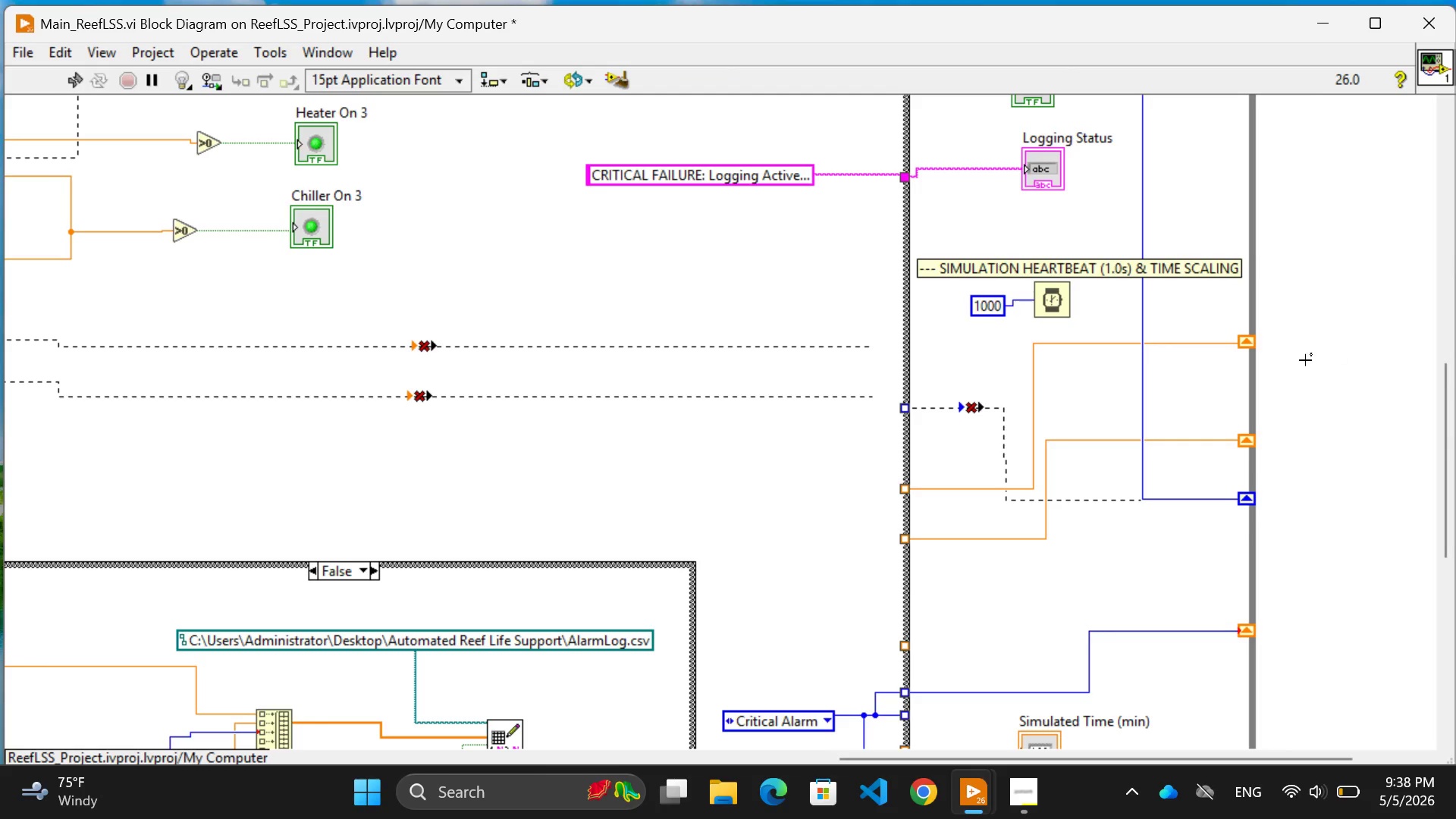 
left_click([1304, 361])
 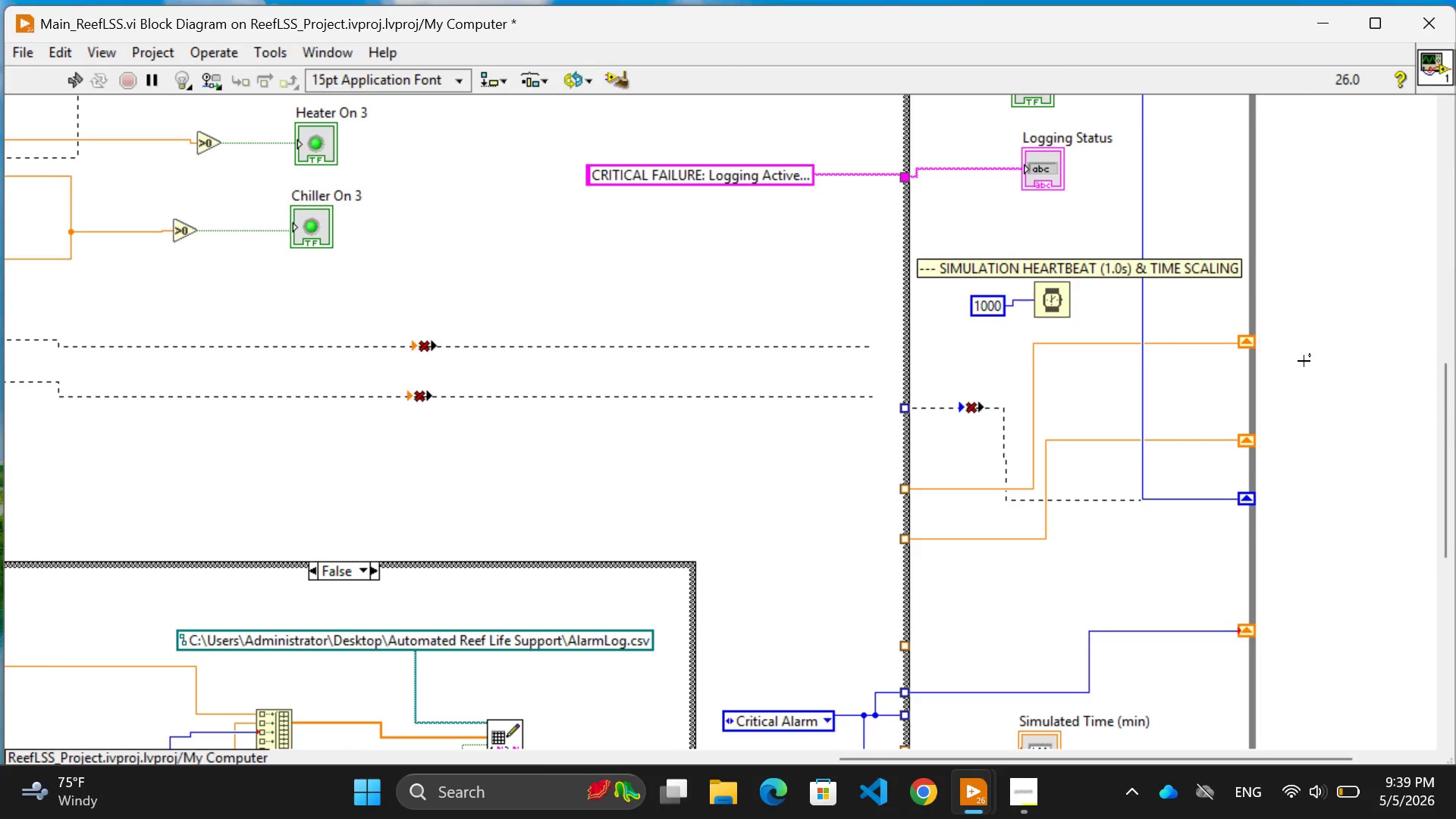 